 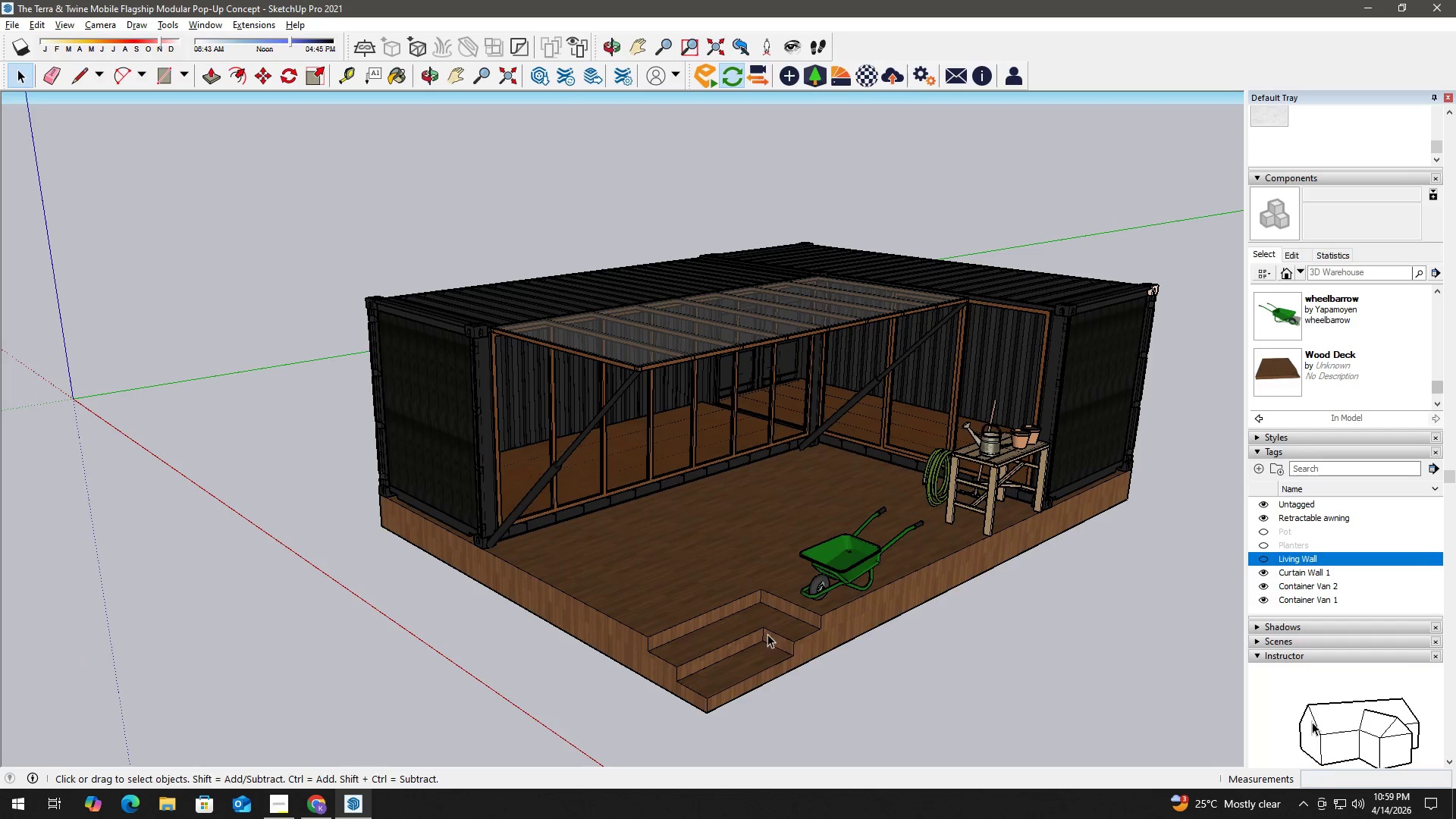 
key(H)
 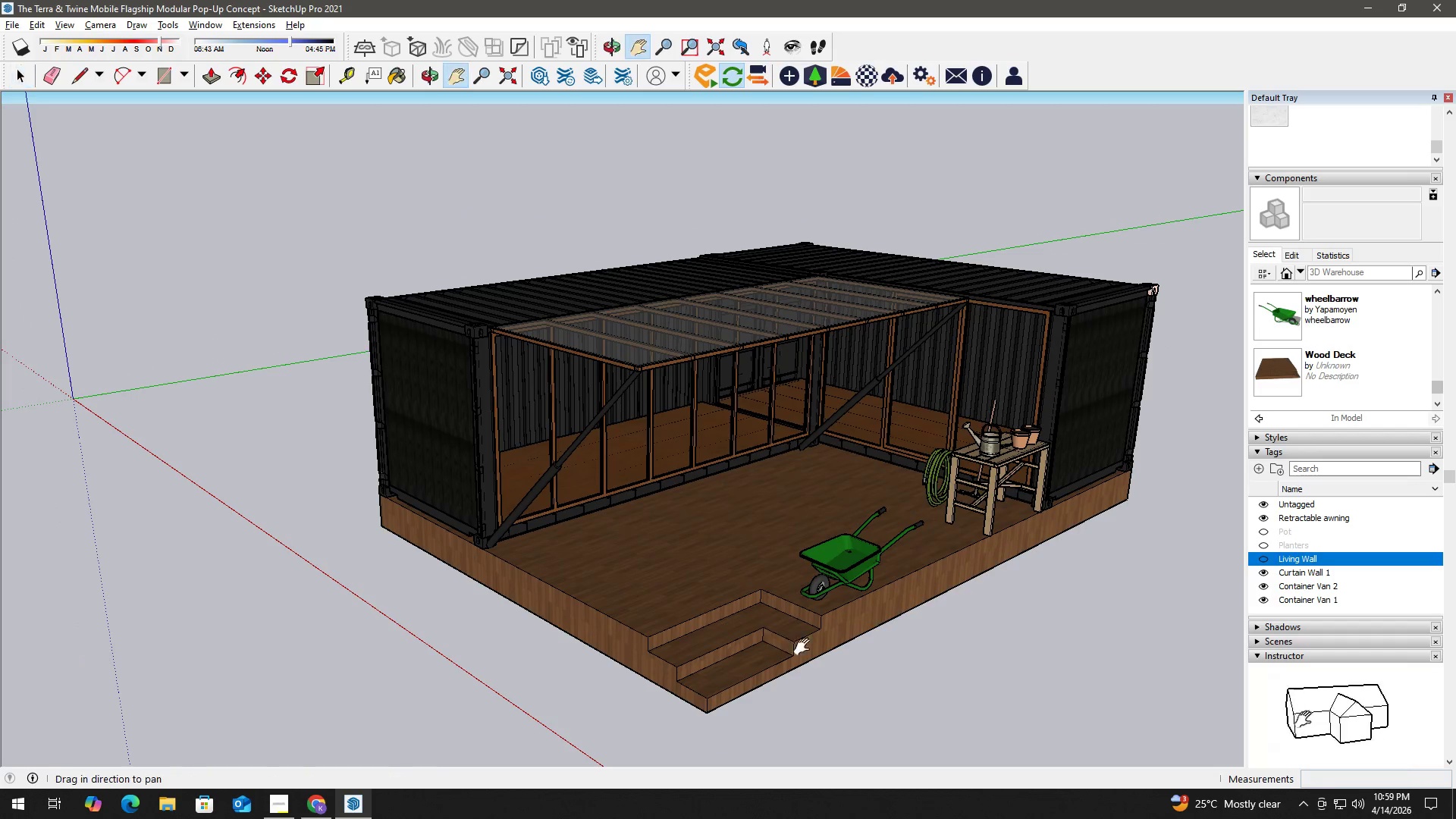 
left_click_drag(start_coordinate=[809, 651], to_coordinate=[667, 533])
 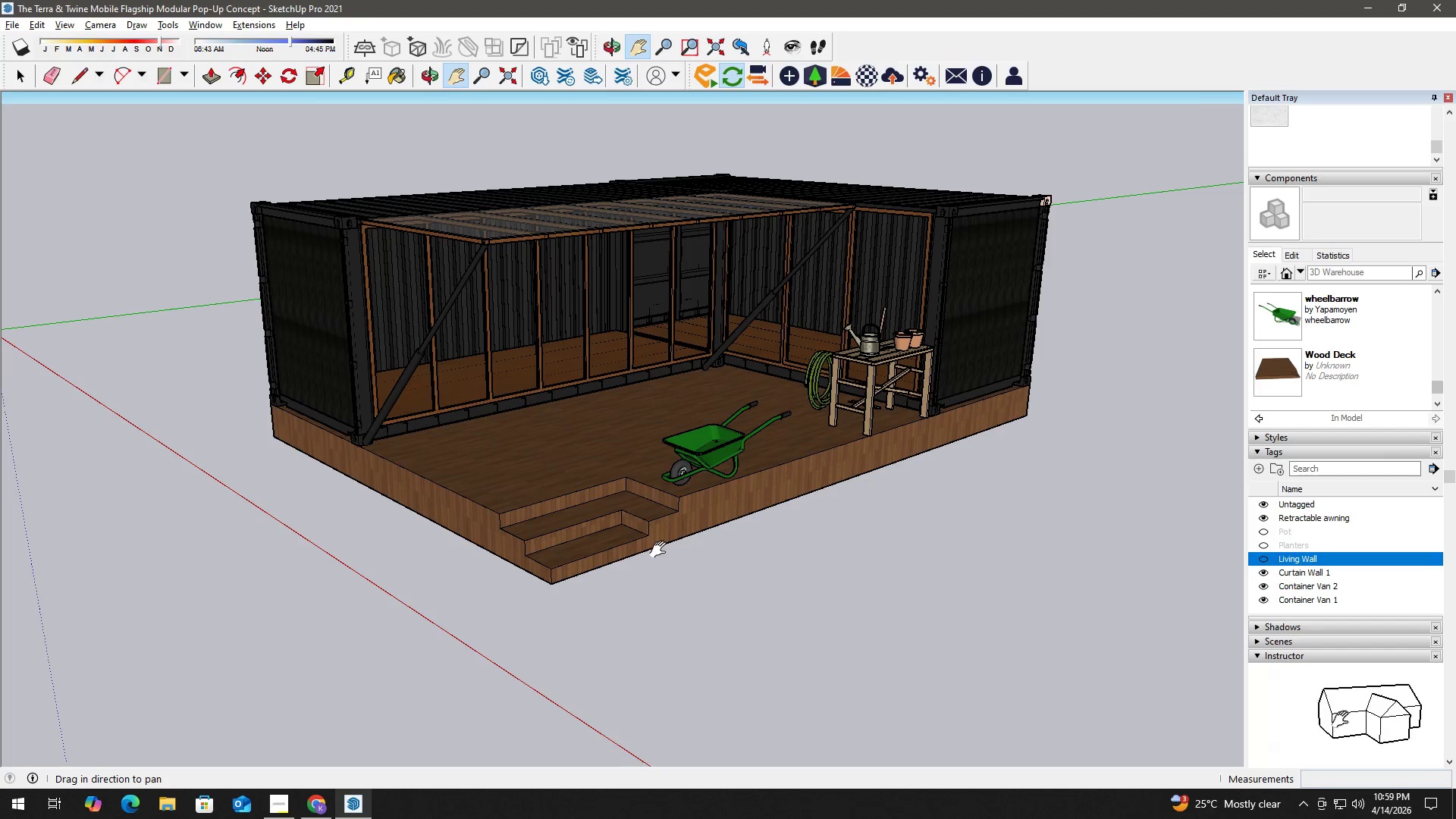 
scroll: coordinate [691, 598], scroll_direction: down, amount: 3.0
 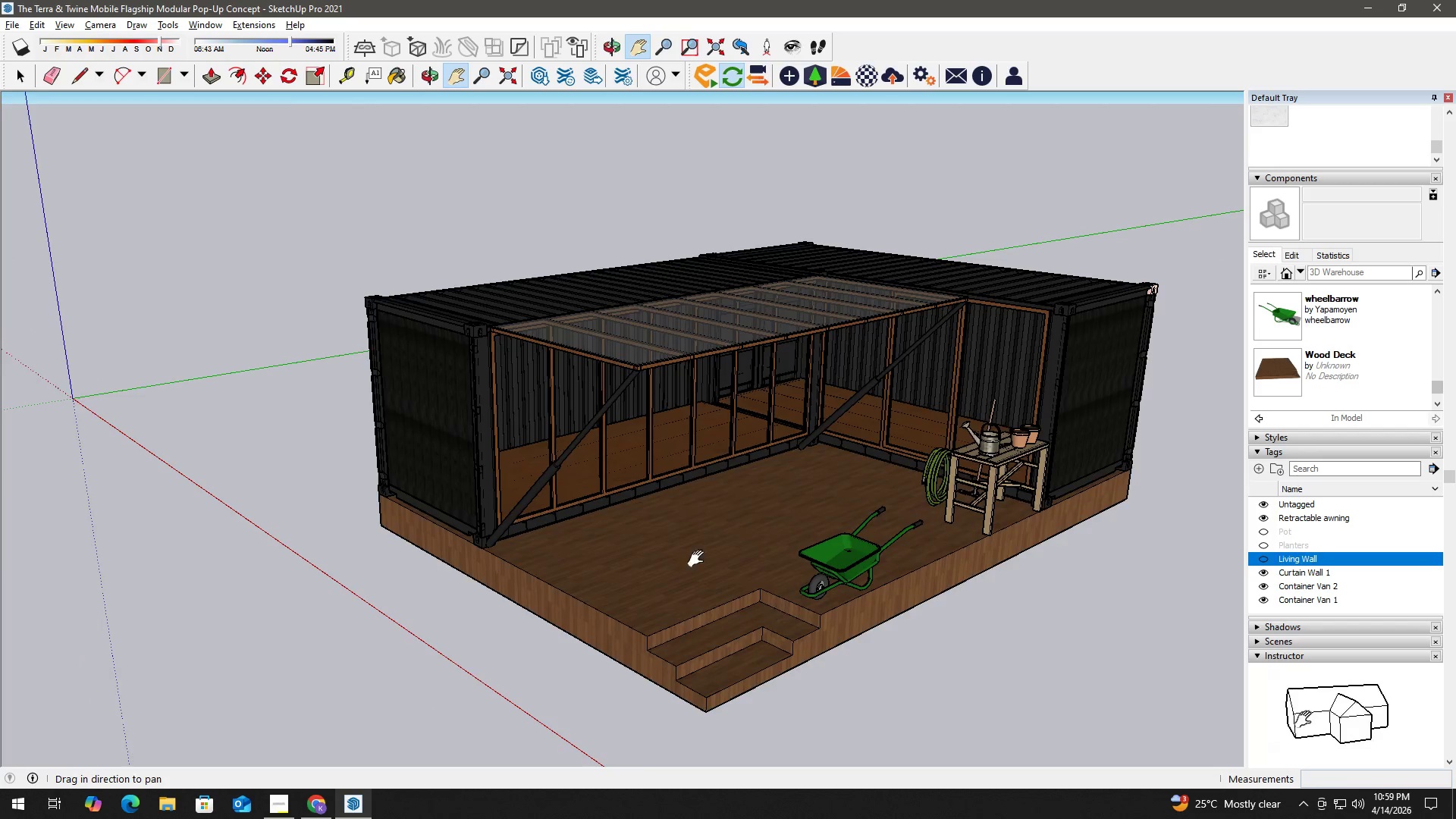 
left_click([641, 534])
 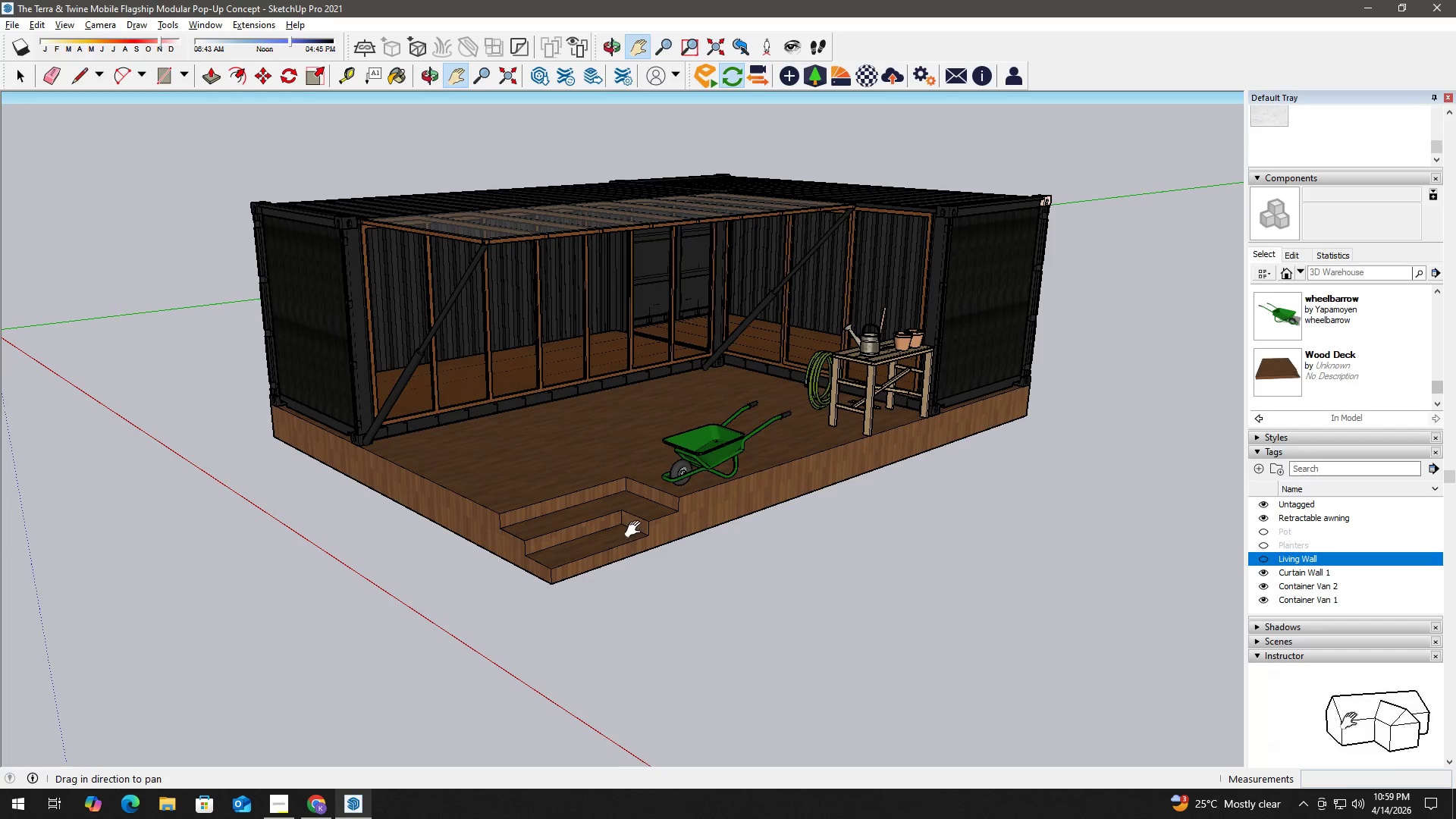 
scroll: coordinate [566, 512], scroll_direction: down, amount: 9.0
 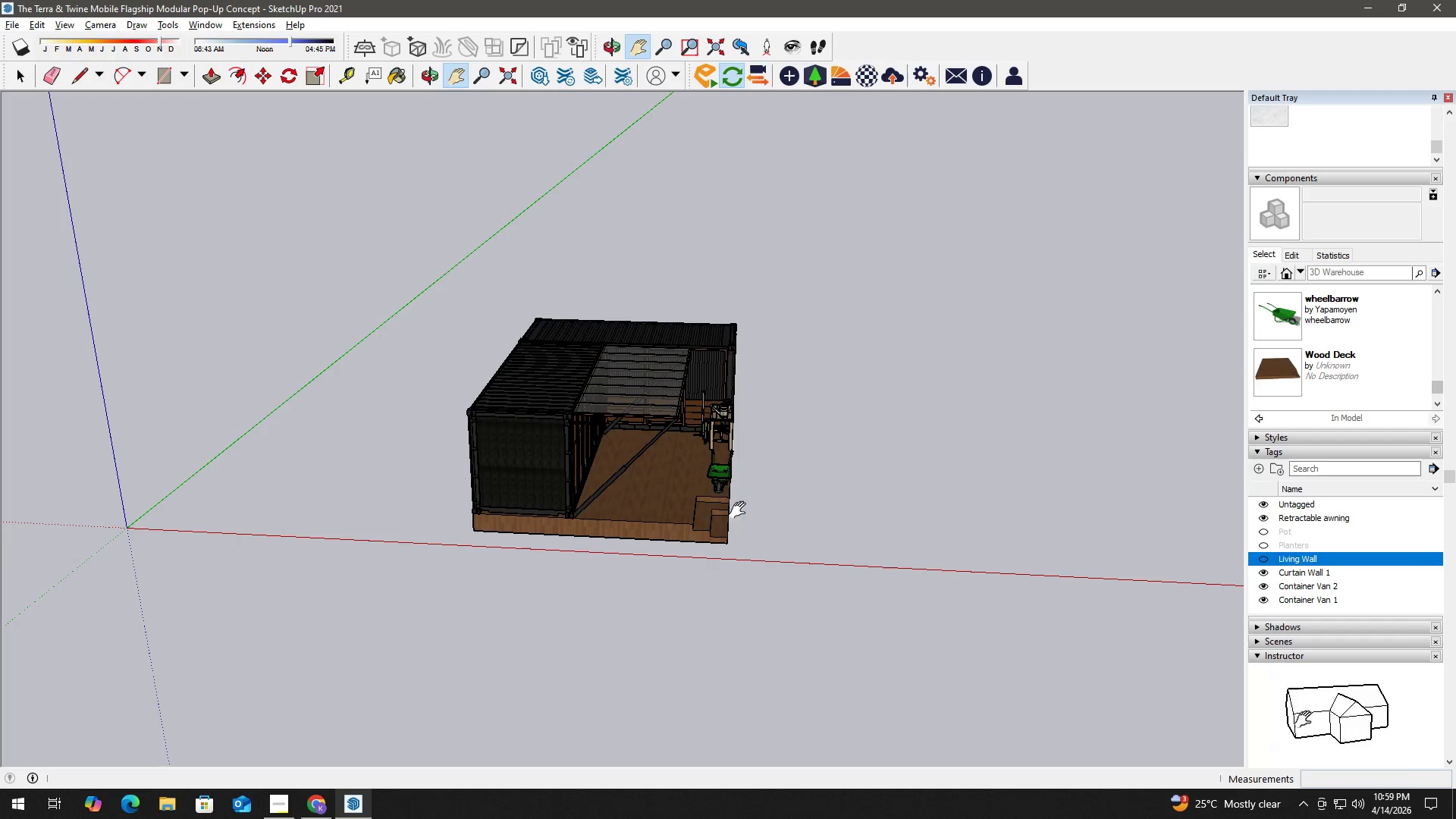 
key(Space)
 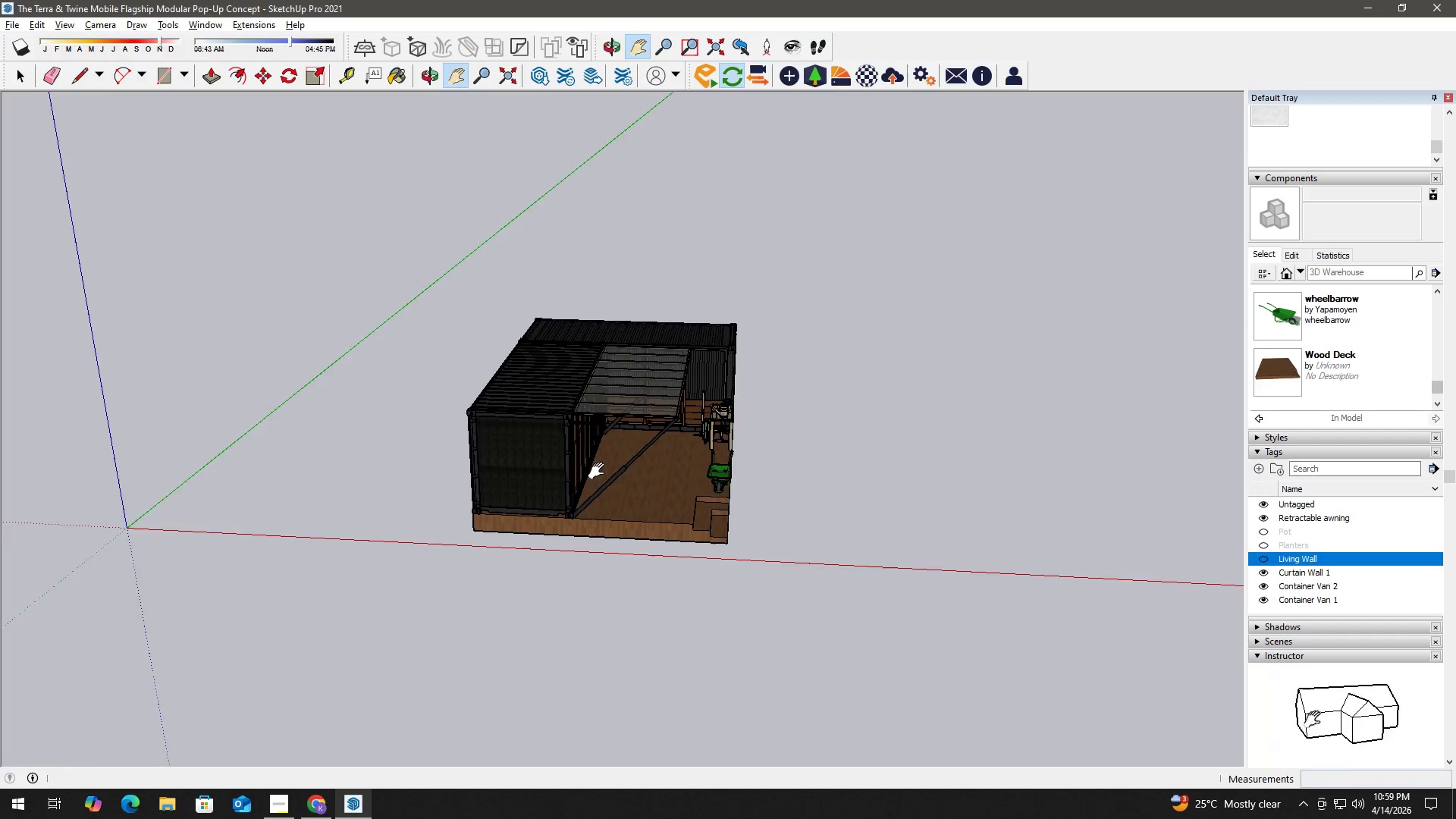 
left_click_drag(start_coordinate=[425, 265], to_coordinate=[935, 601])
 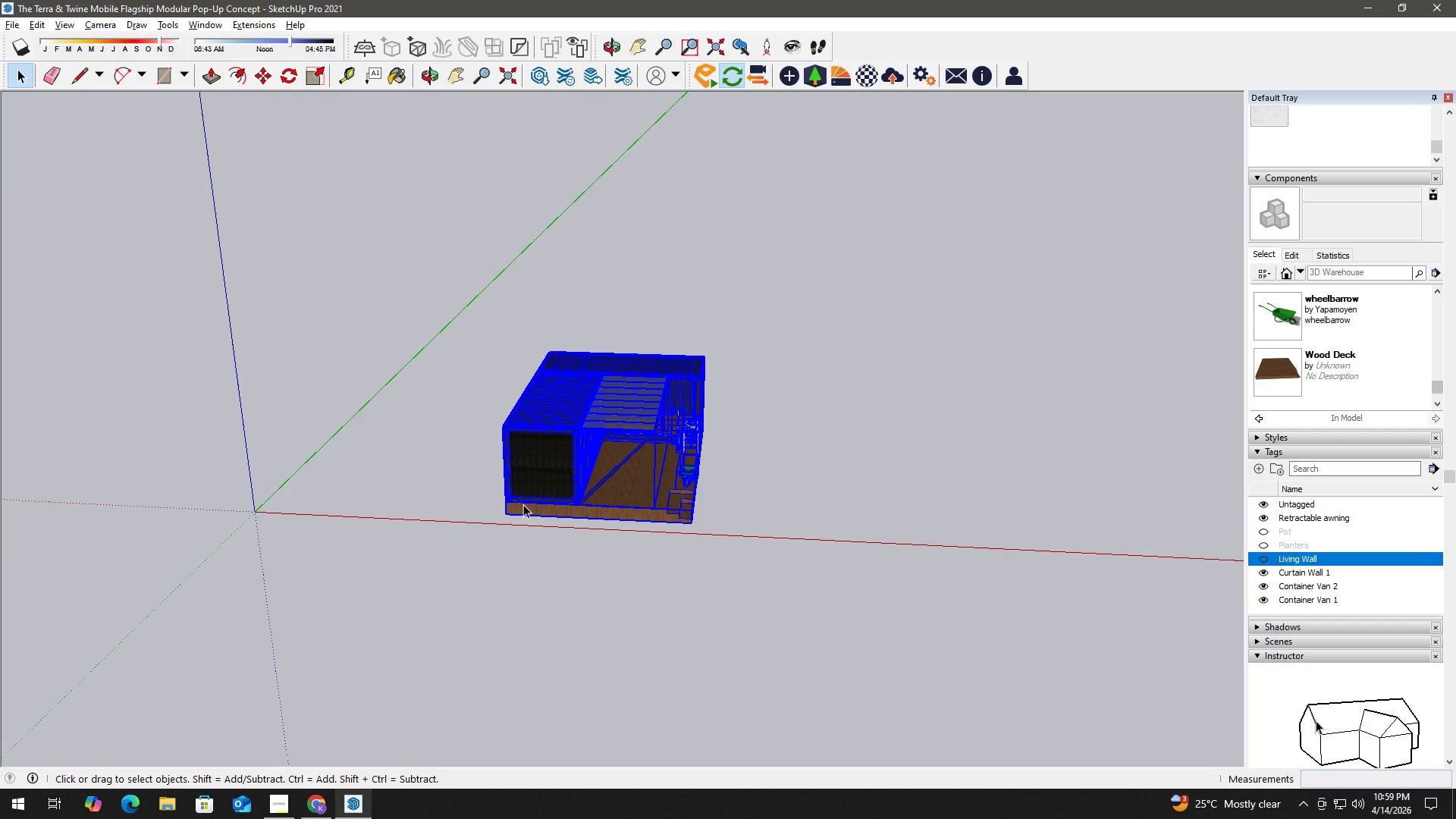 
scroll: coordinate [595, 469], scroll_direction: down, amount: 3.0
 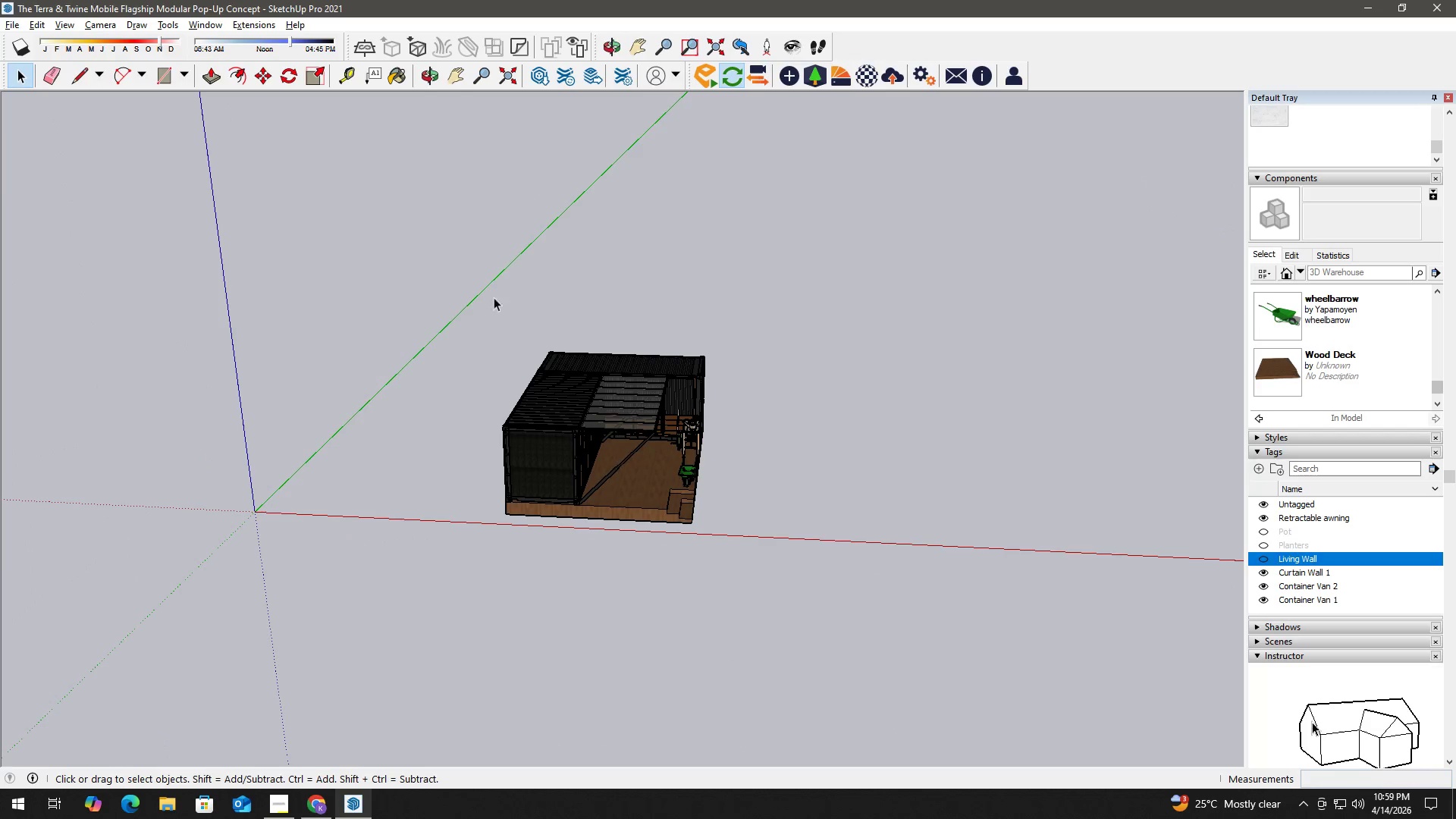 
key(M)
 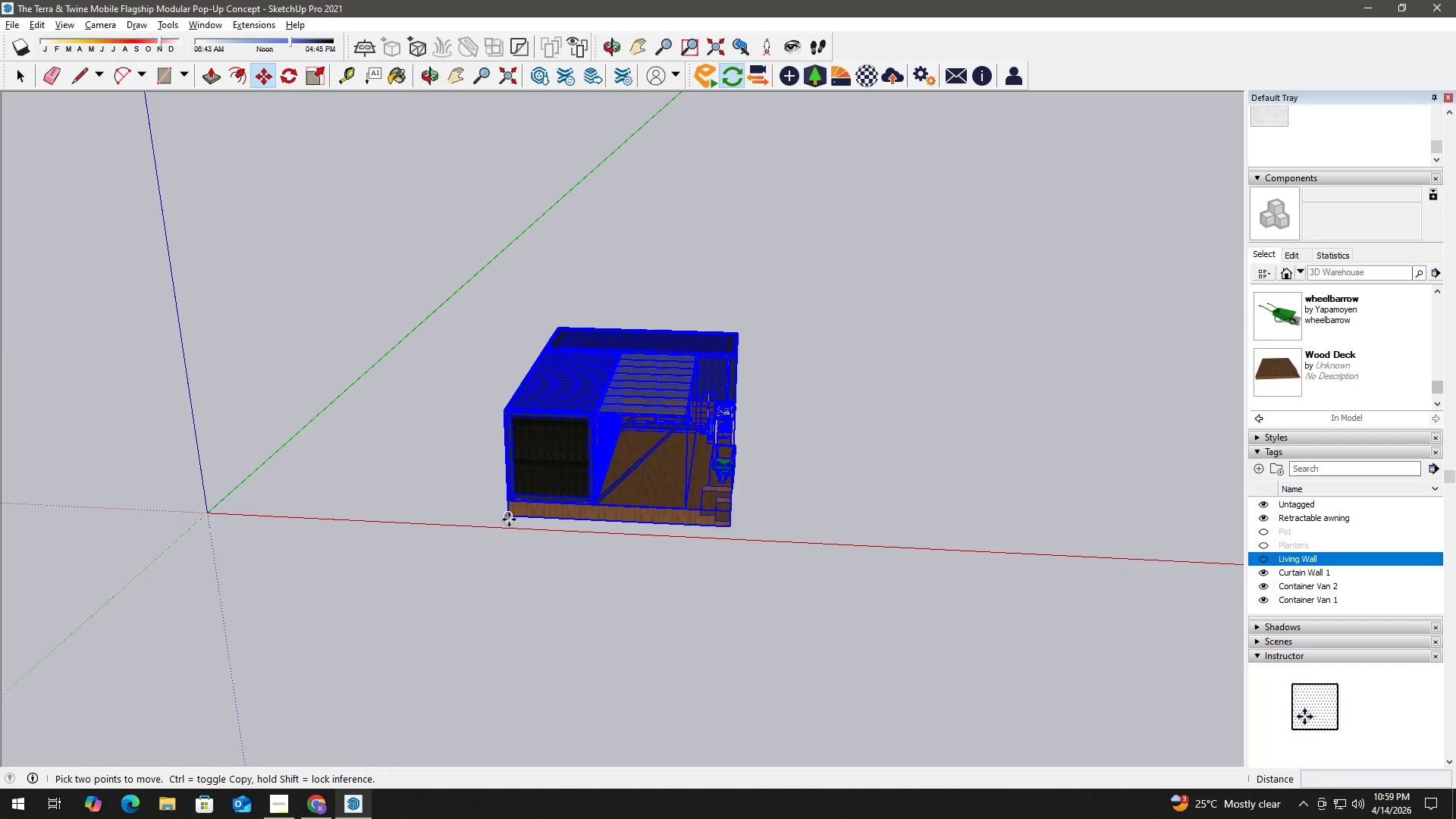 
scroll: coordinate [495, 507], scroll_direction: up, amount: 2.0
 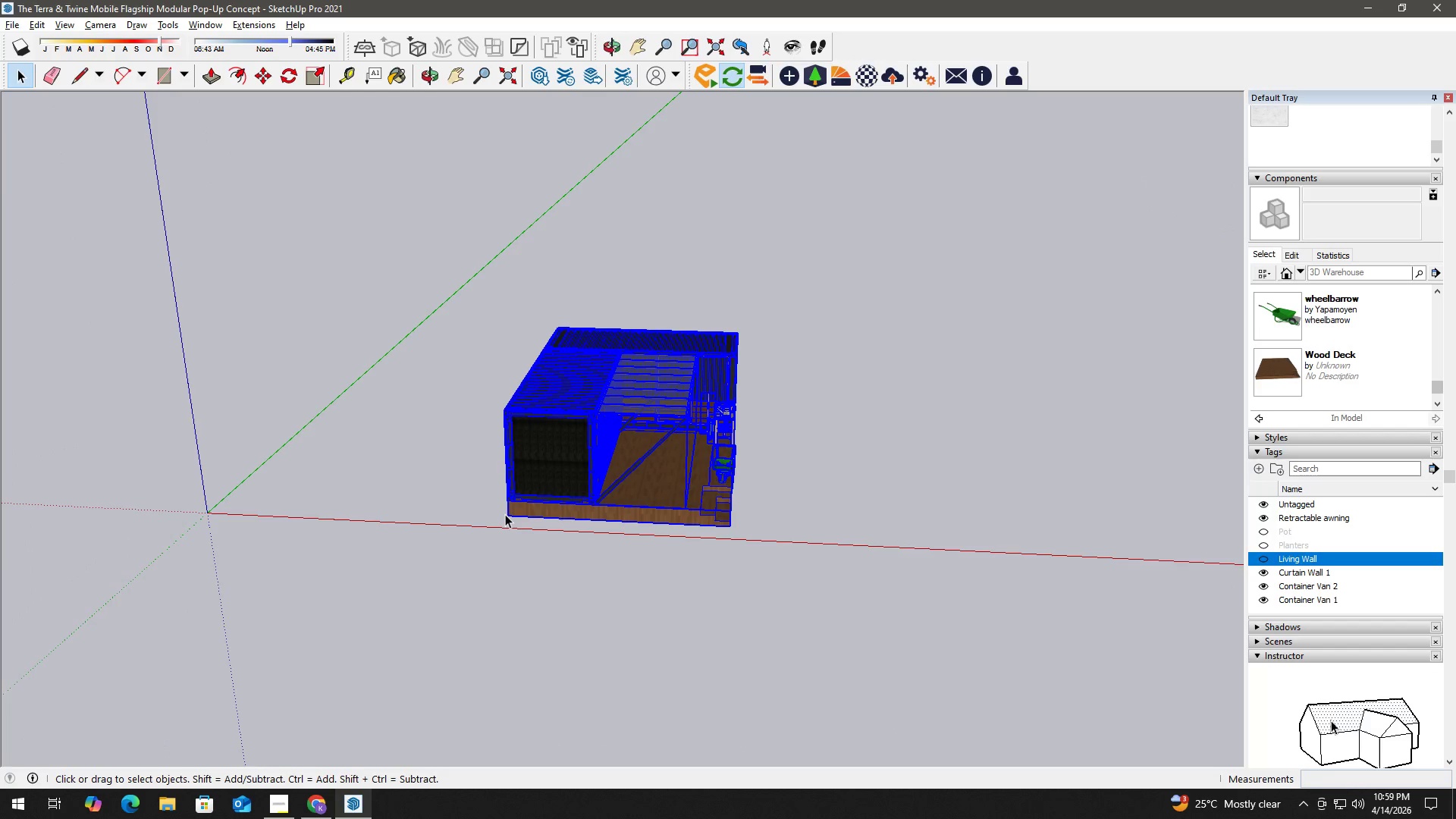 
left_click([510, 518])
 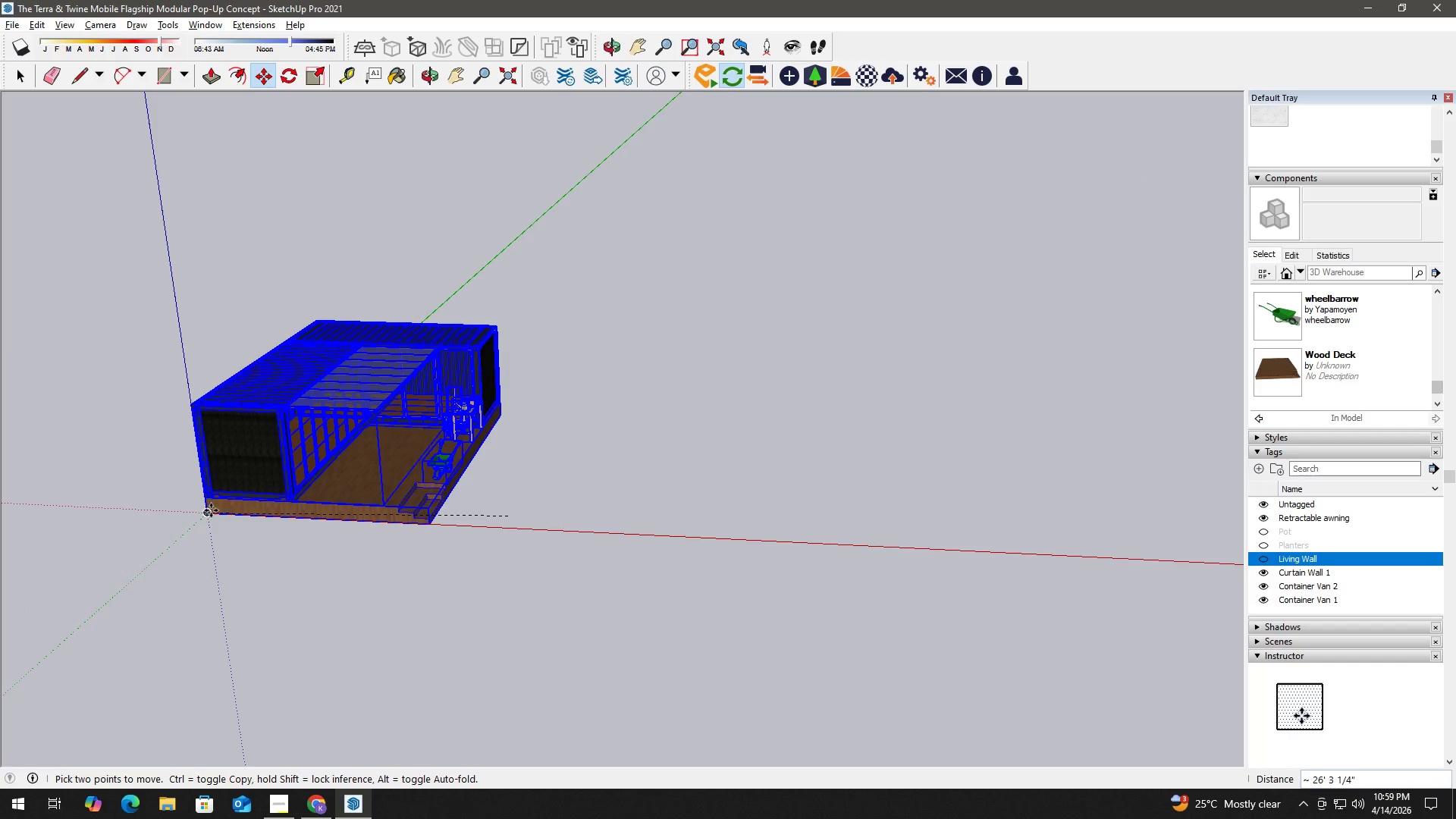 
left_click([211, 513])
 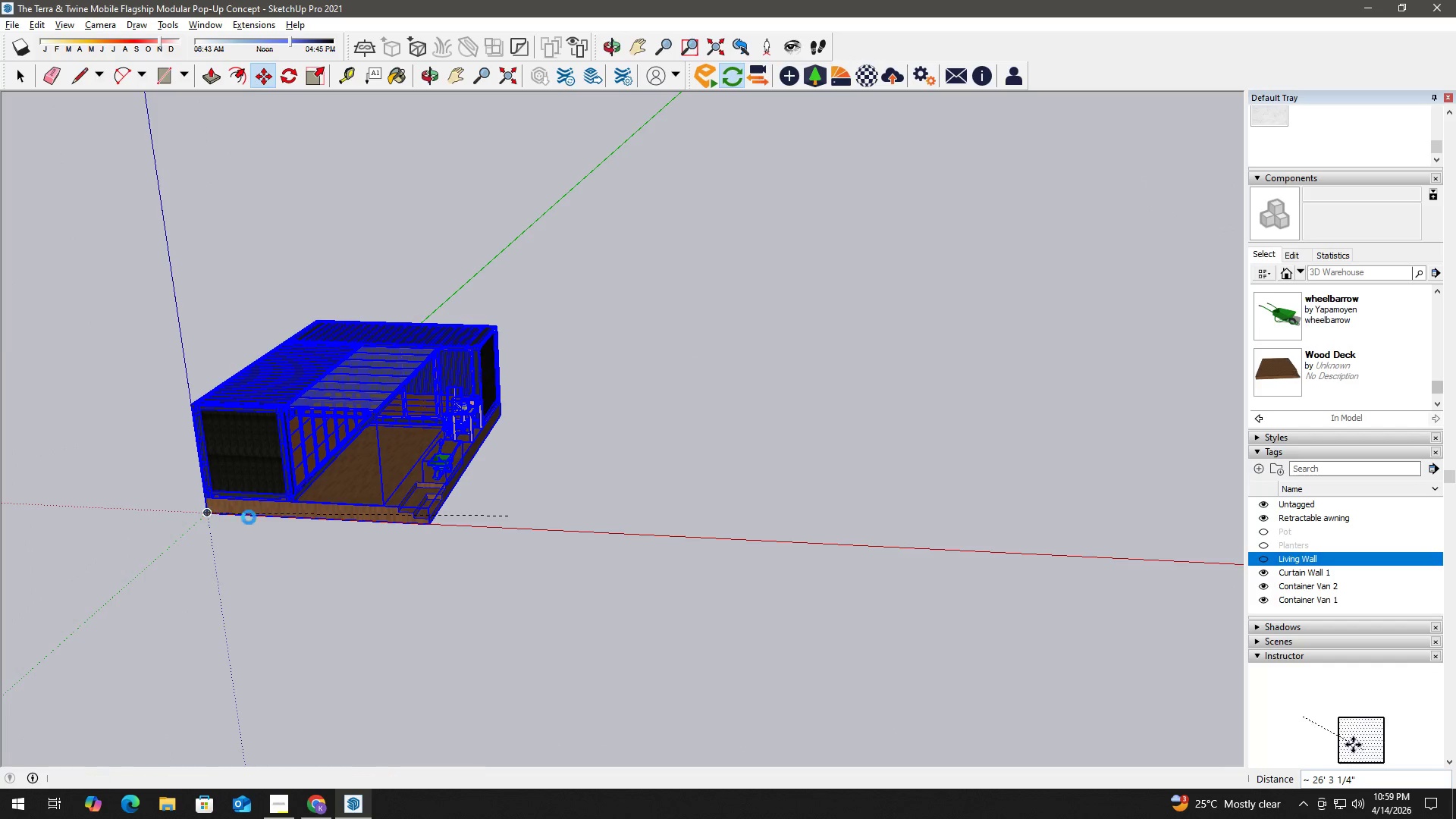 
key(Space)
 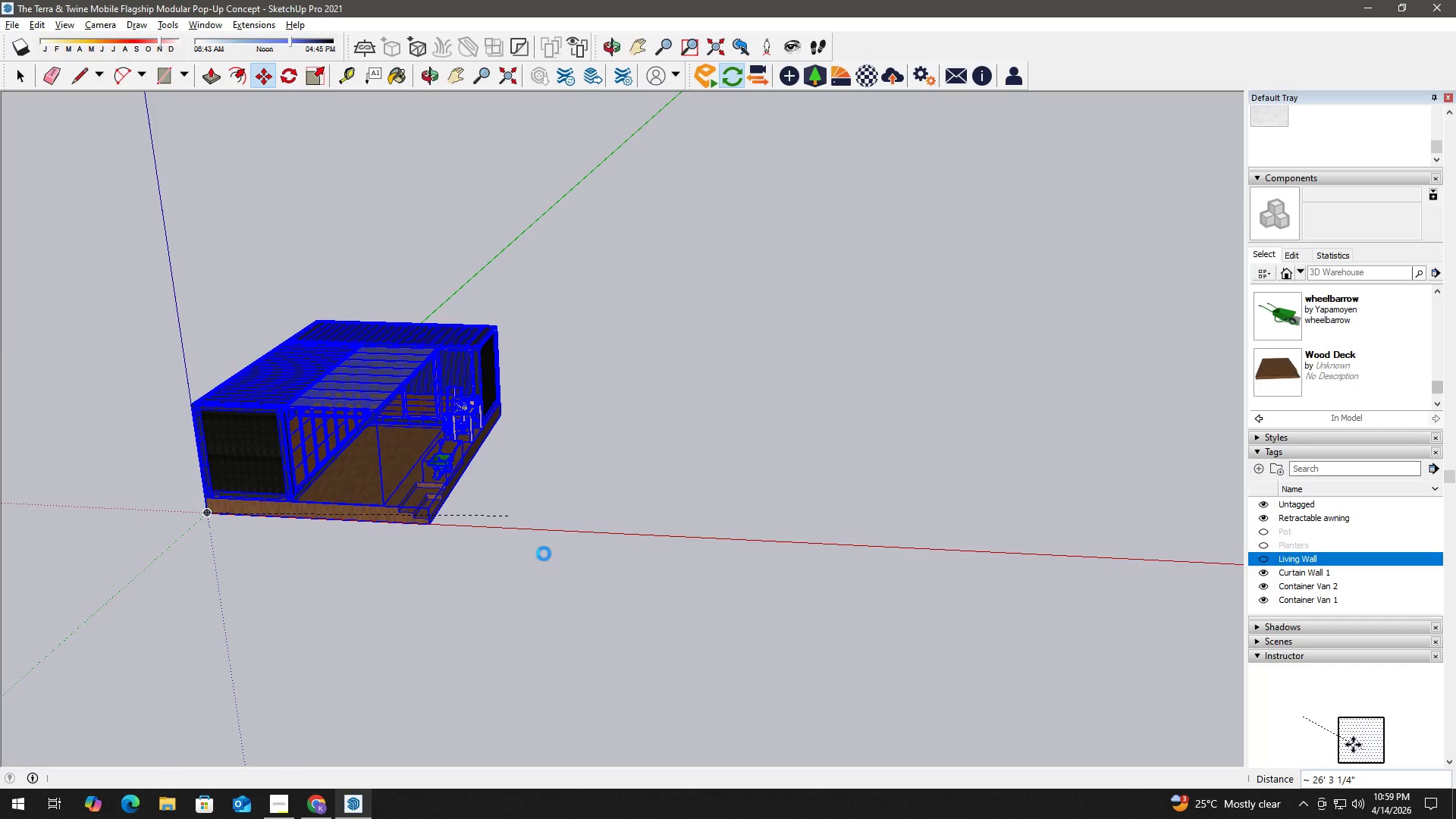 
double_click([591, 559])
 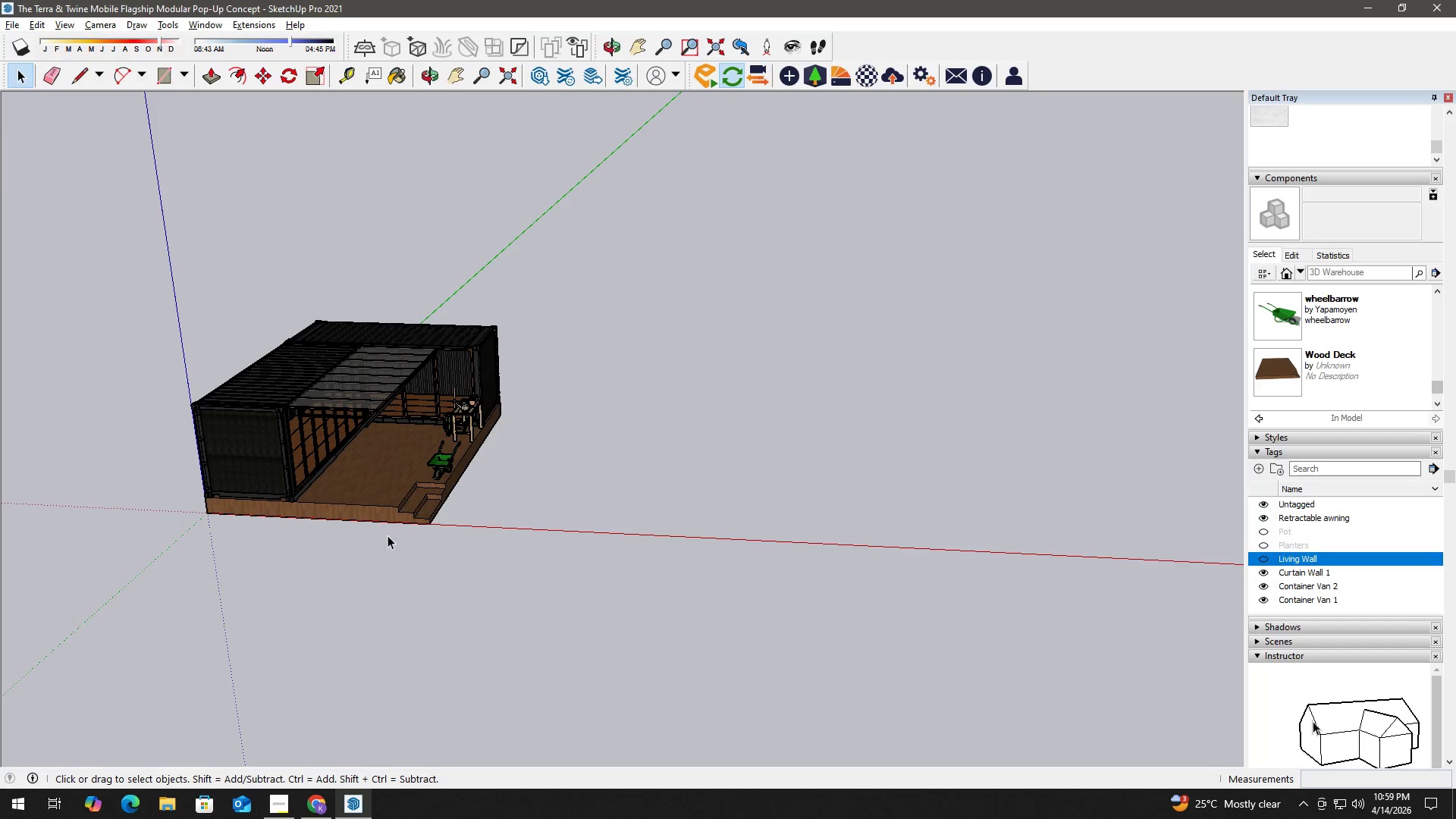 
key(H)
 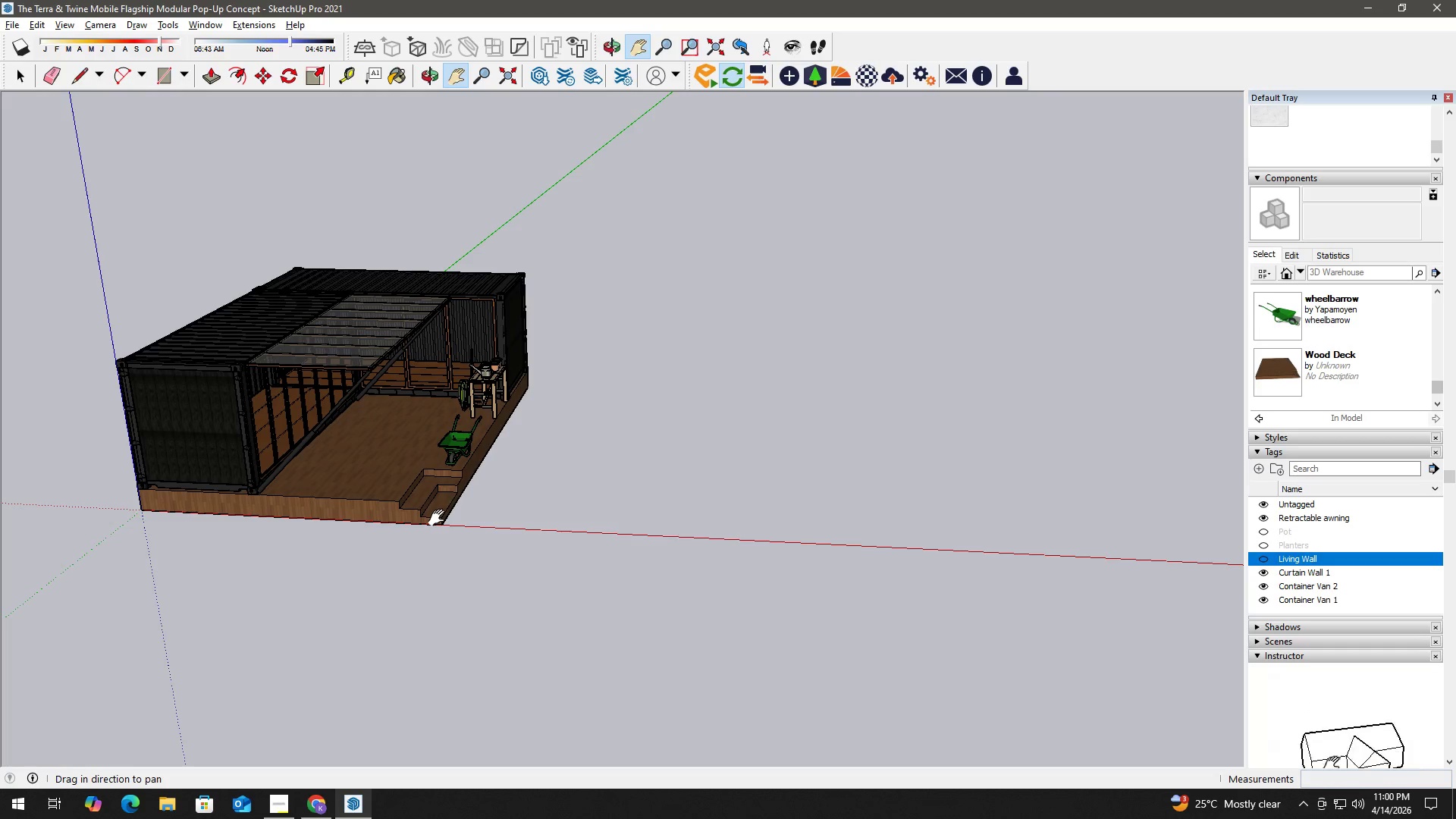 
scroll: coordinate [396, 520], scroll_direction: up, amount: 3.0
 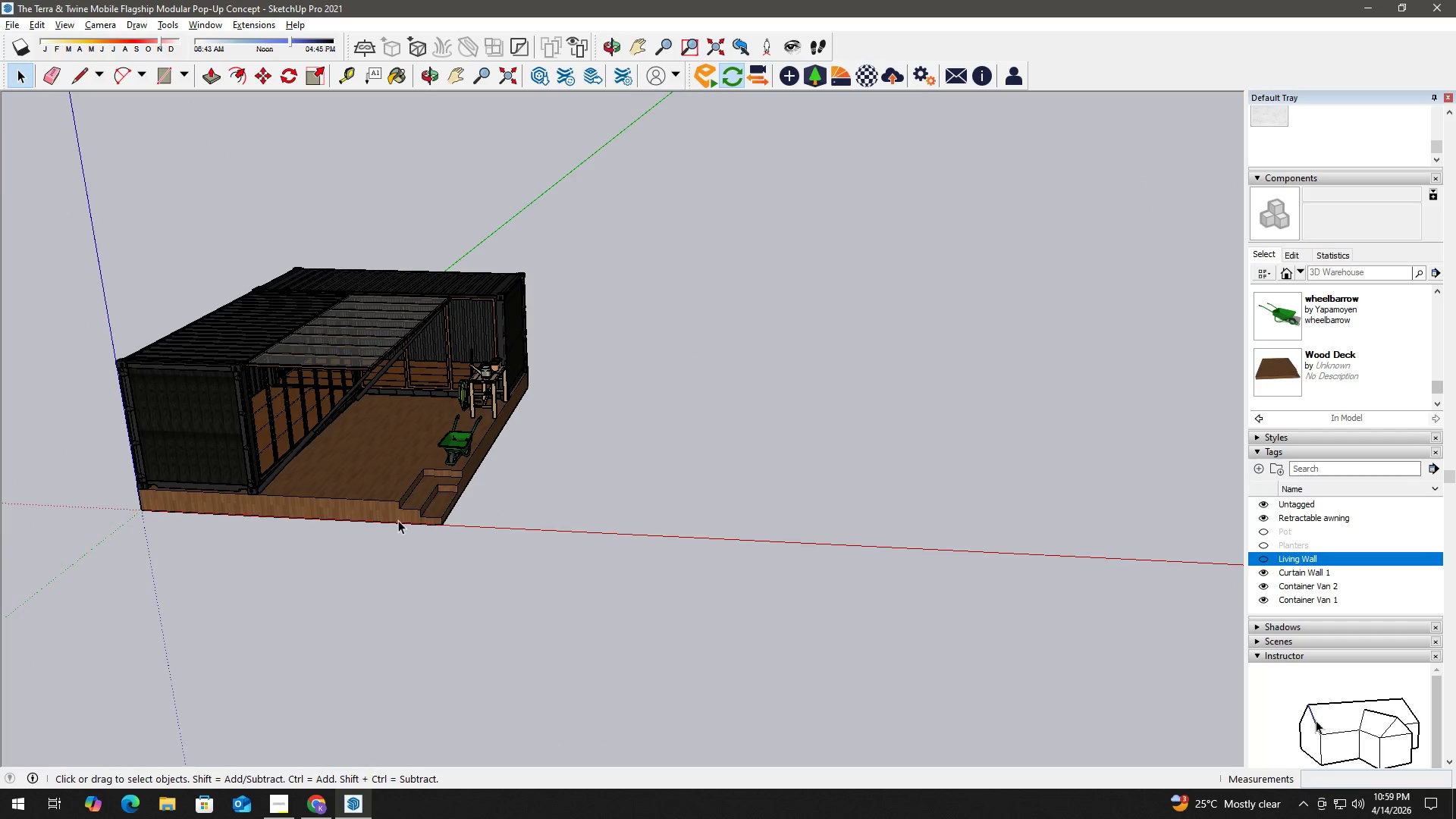 
key(Space)
 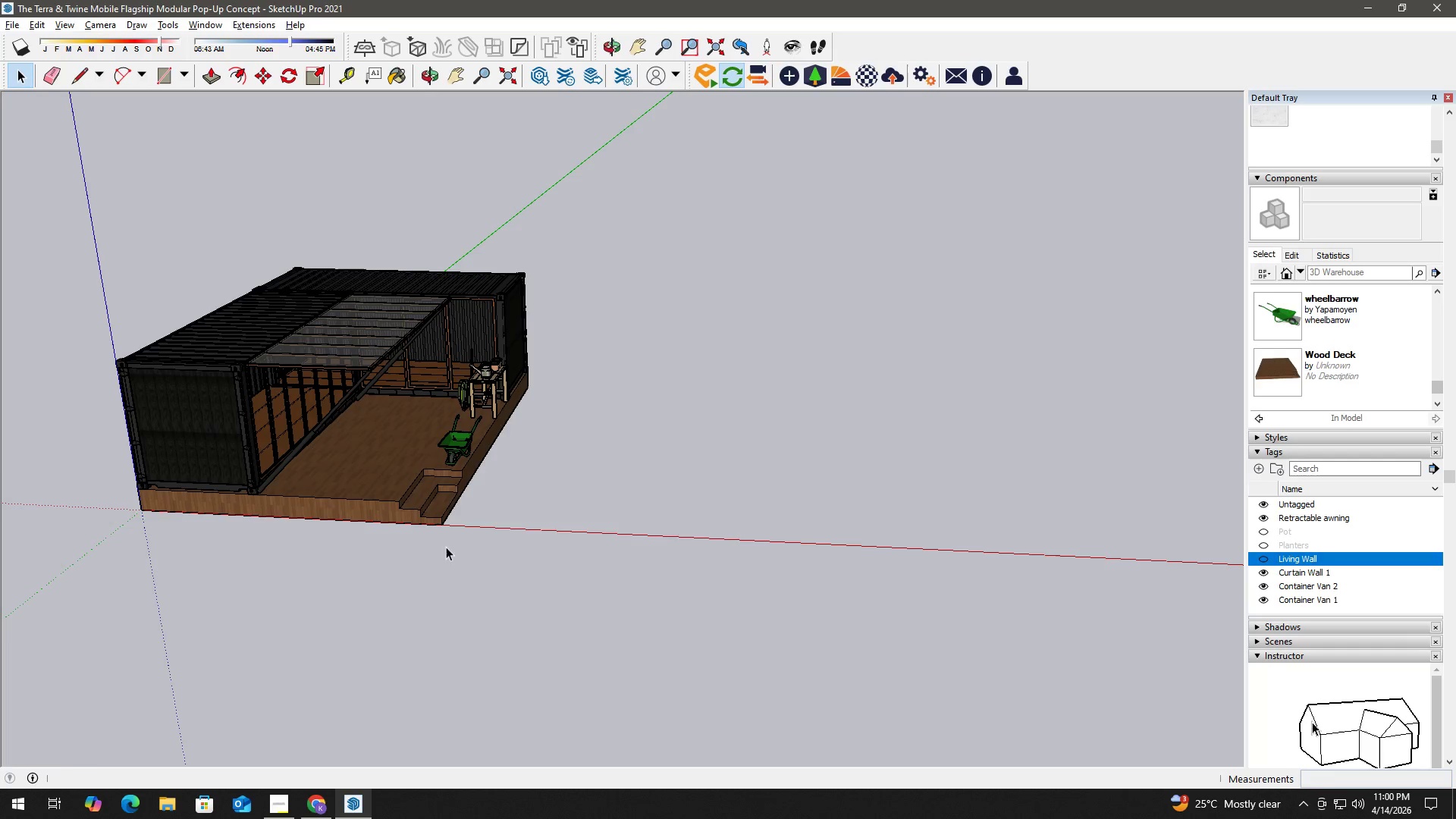 
key(Alt+Tab)
 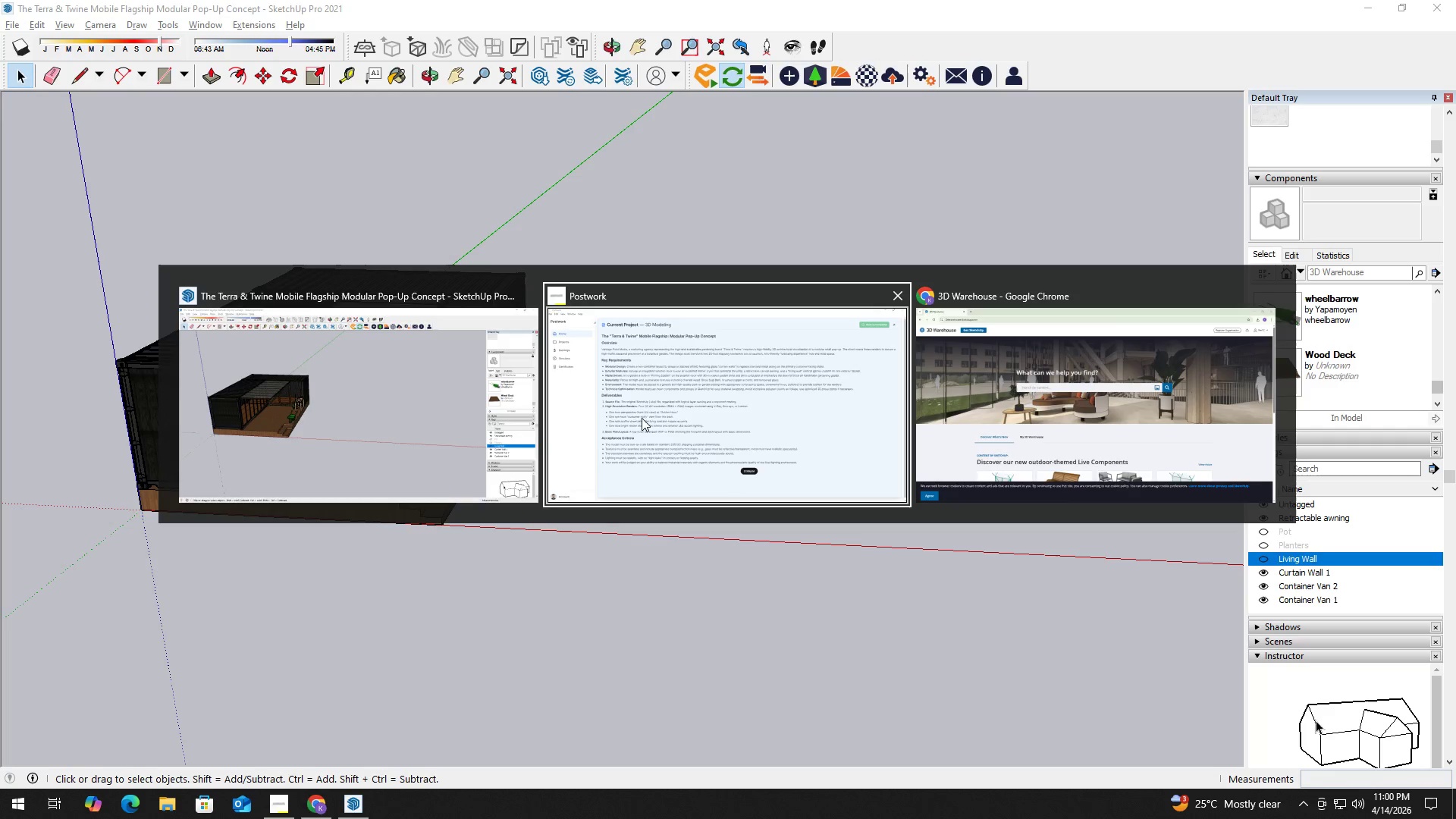 
left_click([710, 406])